 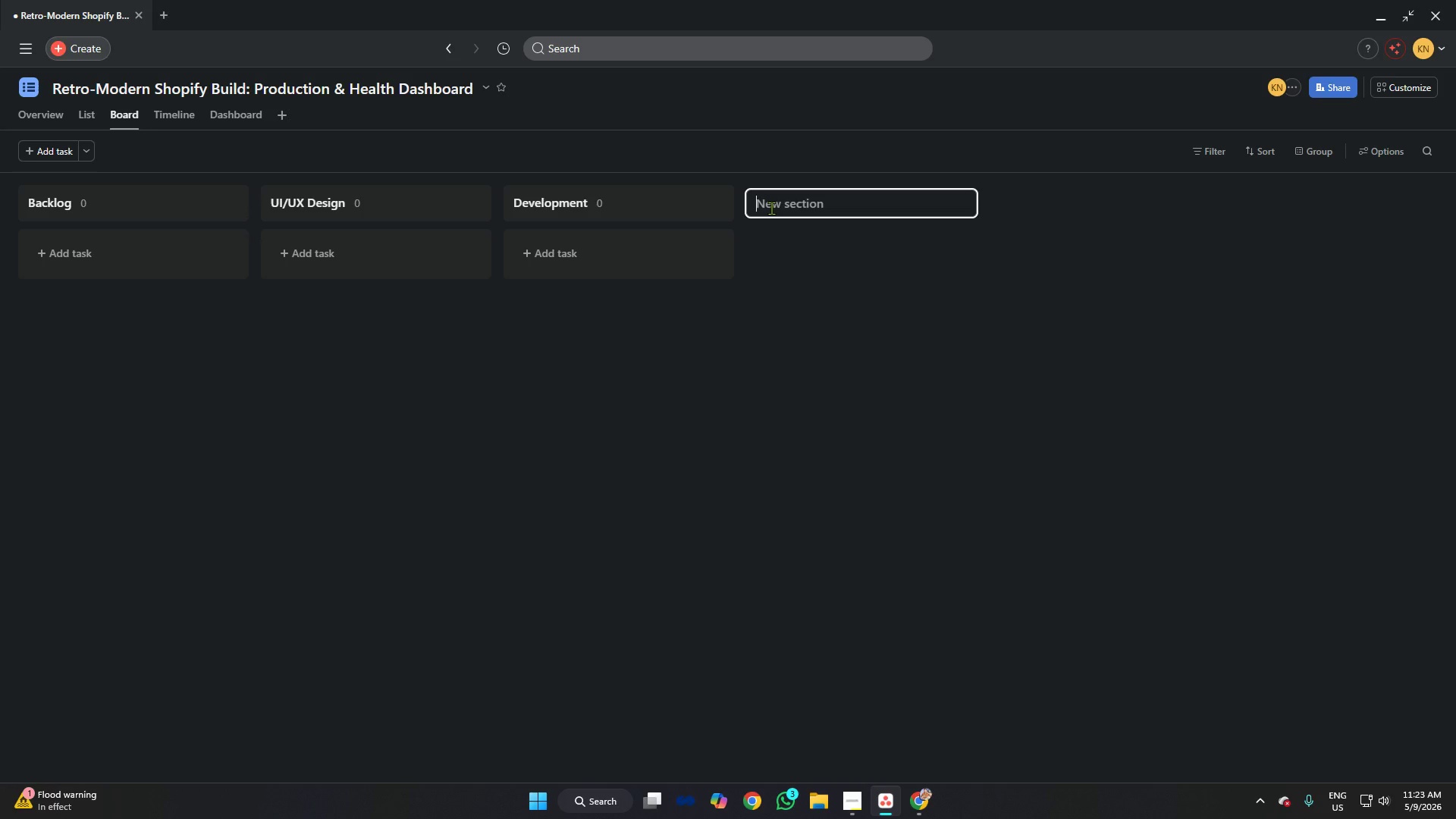 
type(Internal QA)
 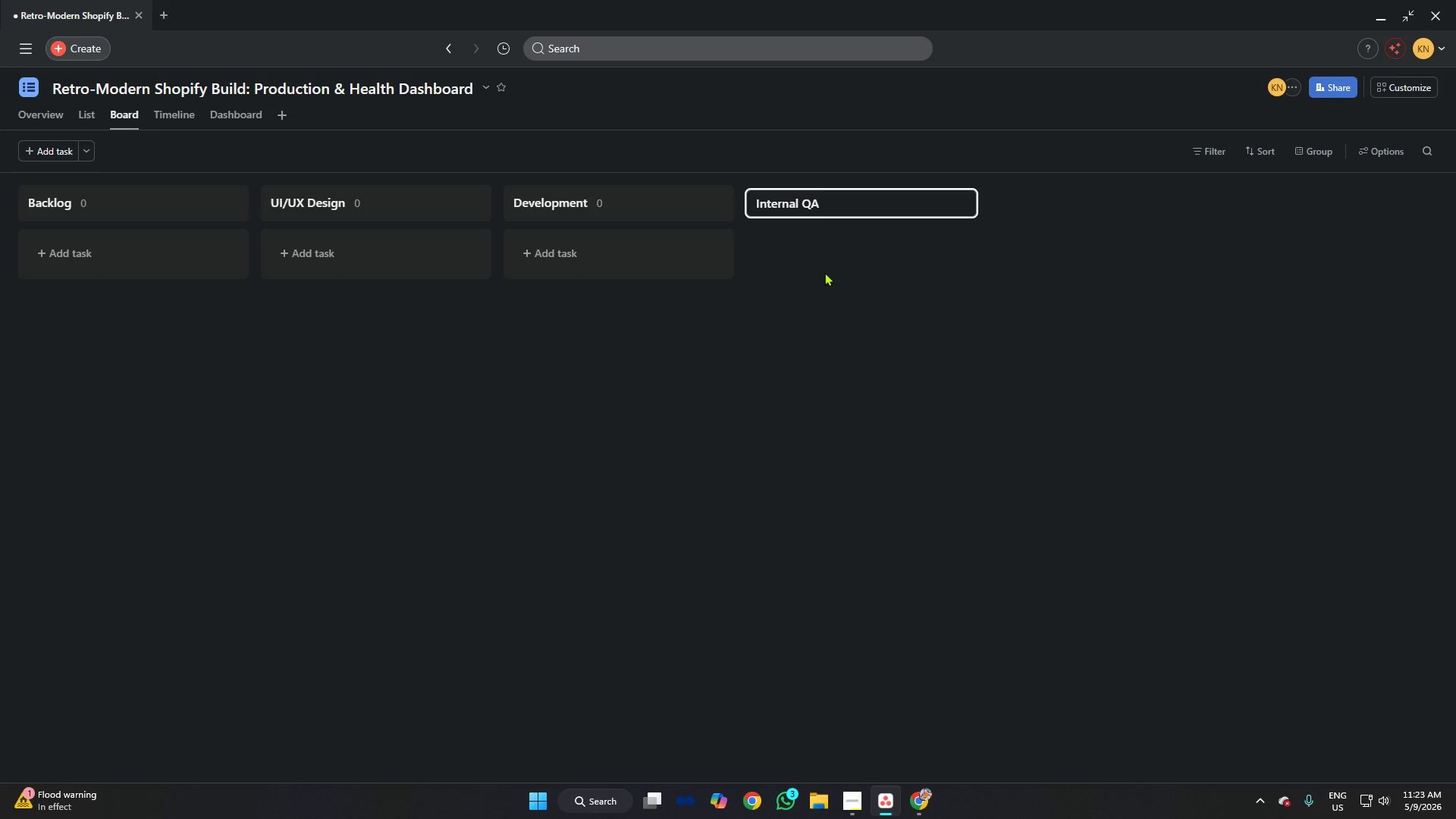 
wait(6.54)
 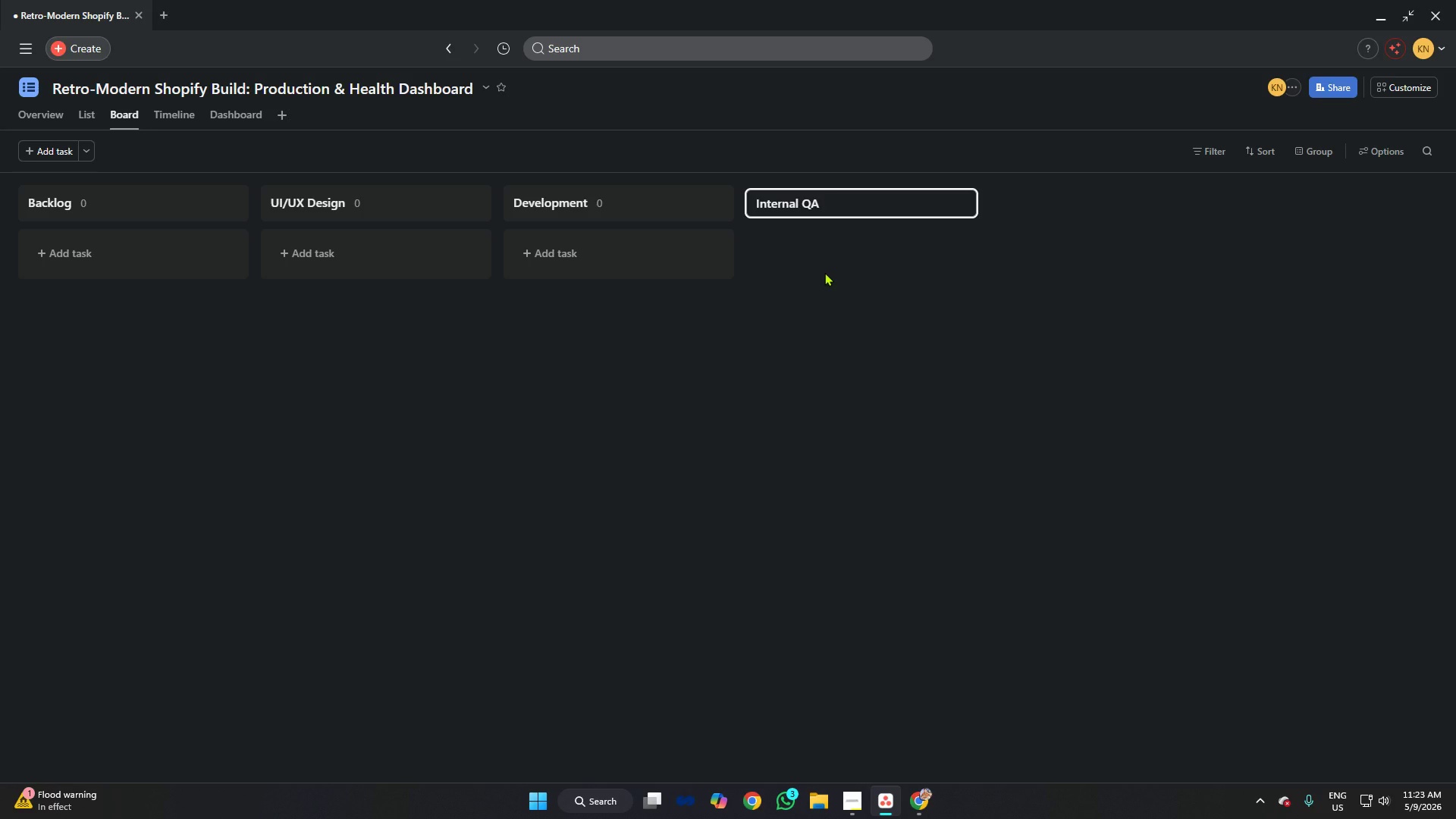 
mouse_move([858, 781])
 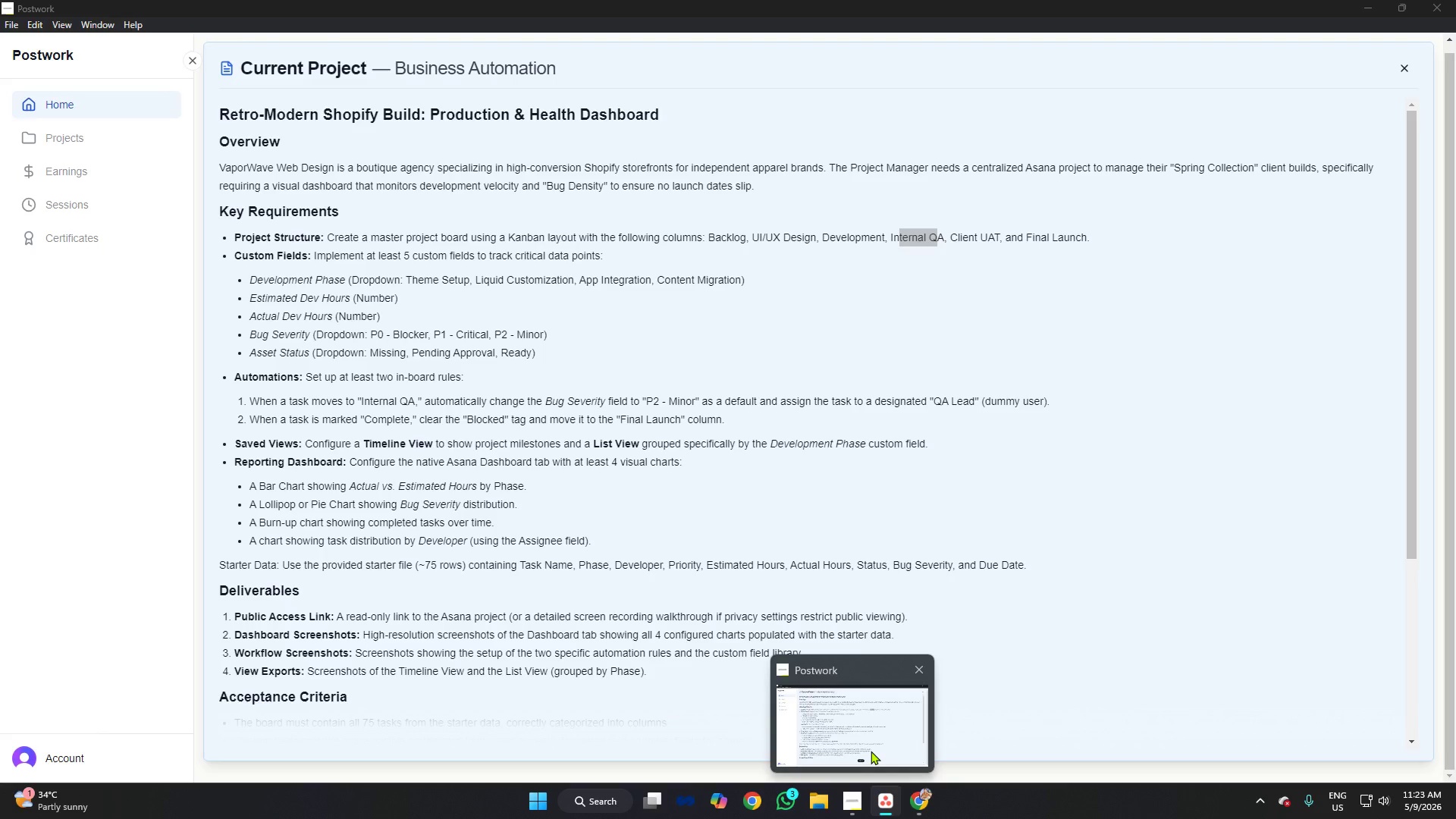 
key(Enter)